 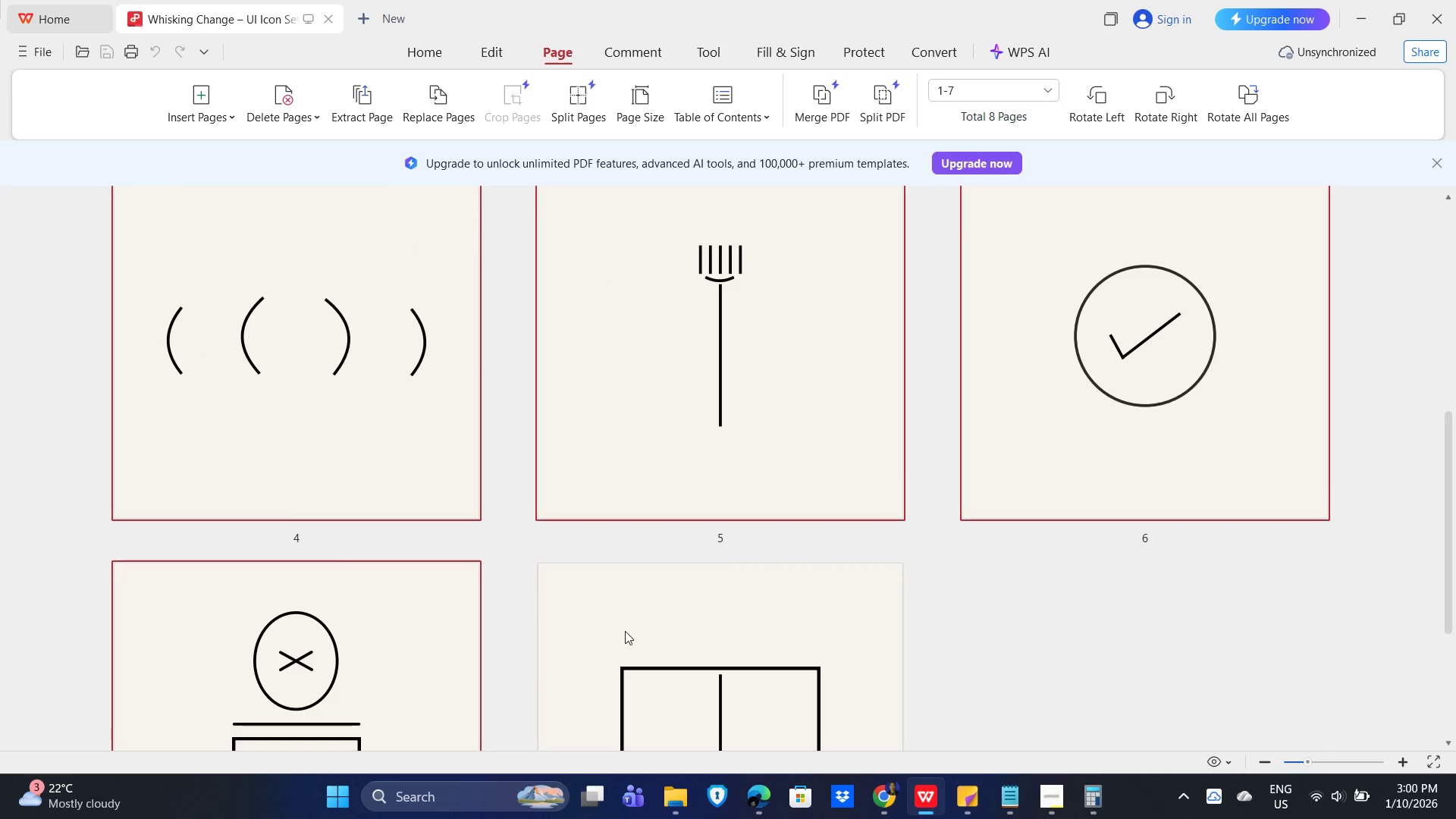 
scroll: coordinate [913, 520], scroll_direction: up, amount: 18.0
 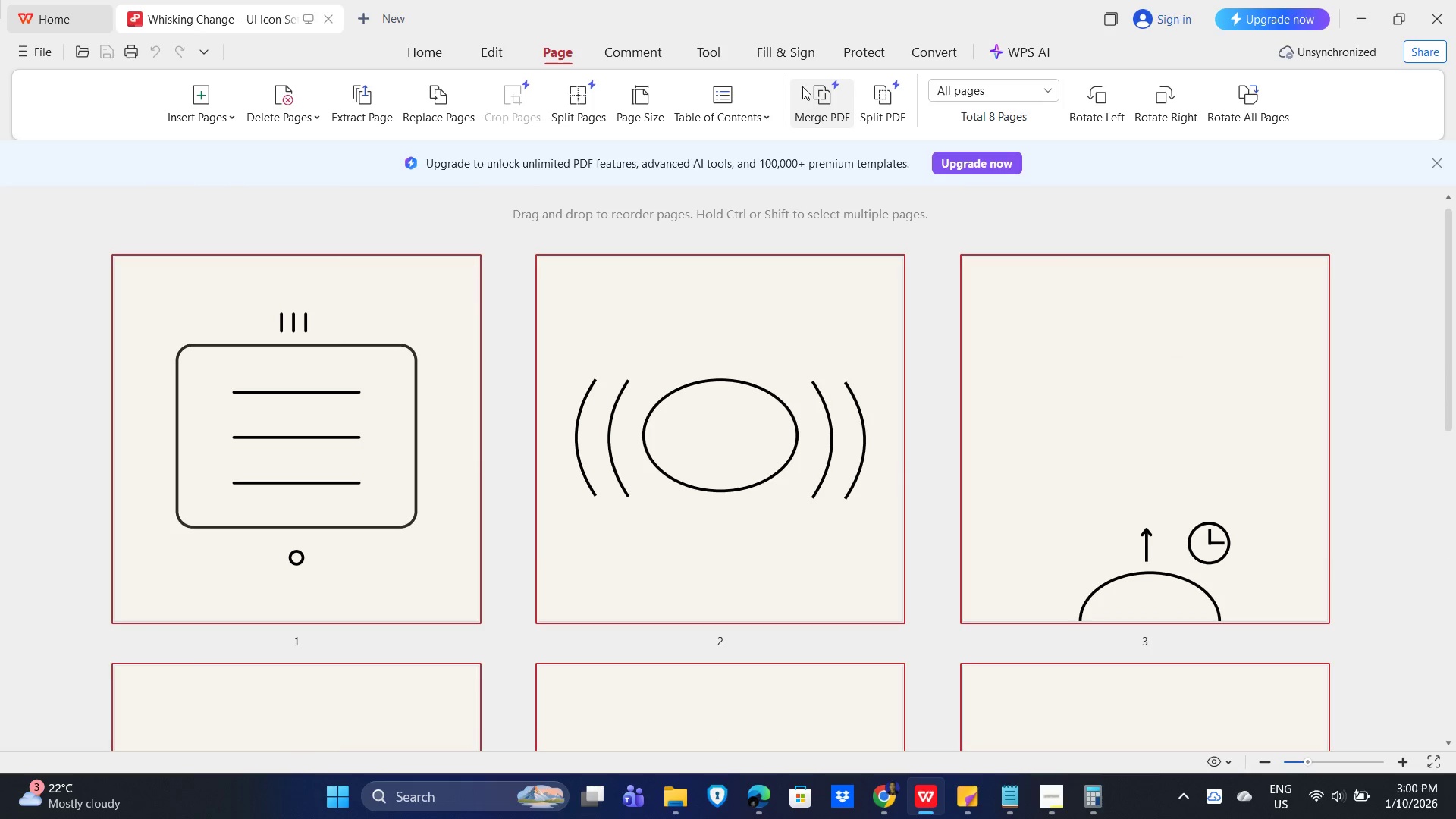 
hold_key(key=ShiftLeft, duration=0.78)
 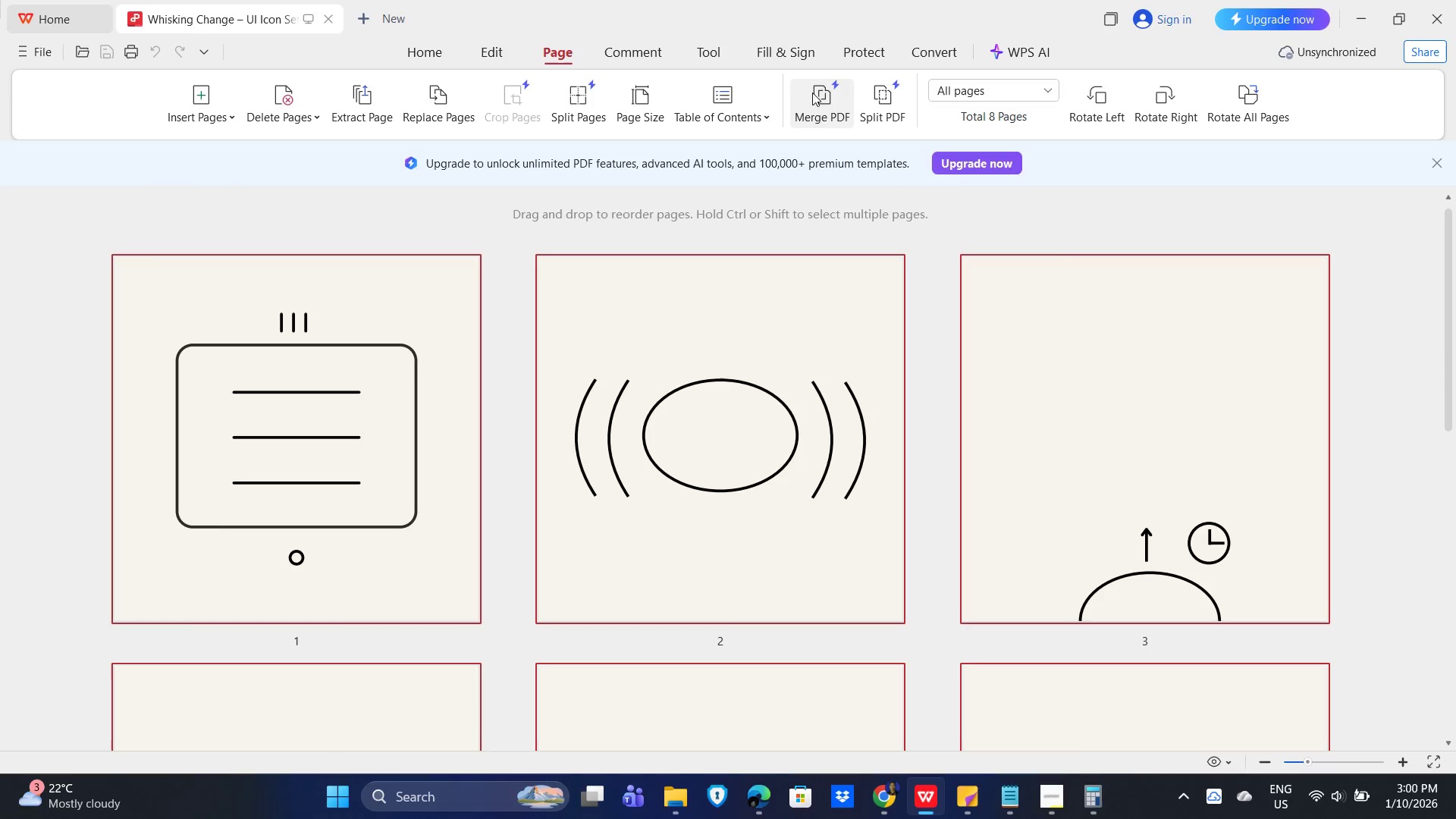 
left_click([814, 93])
 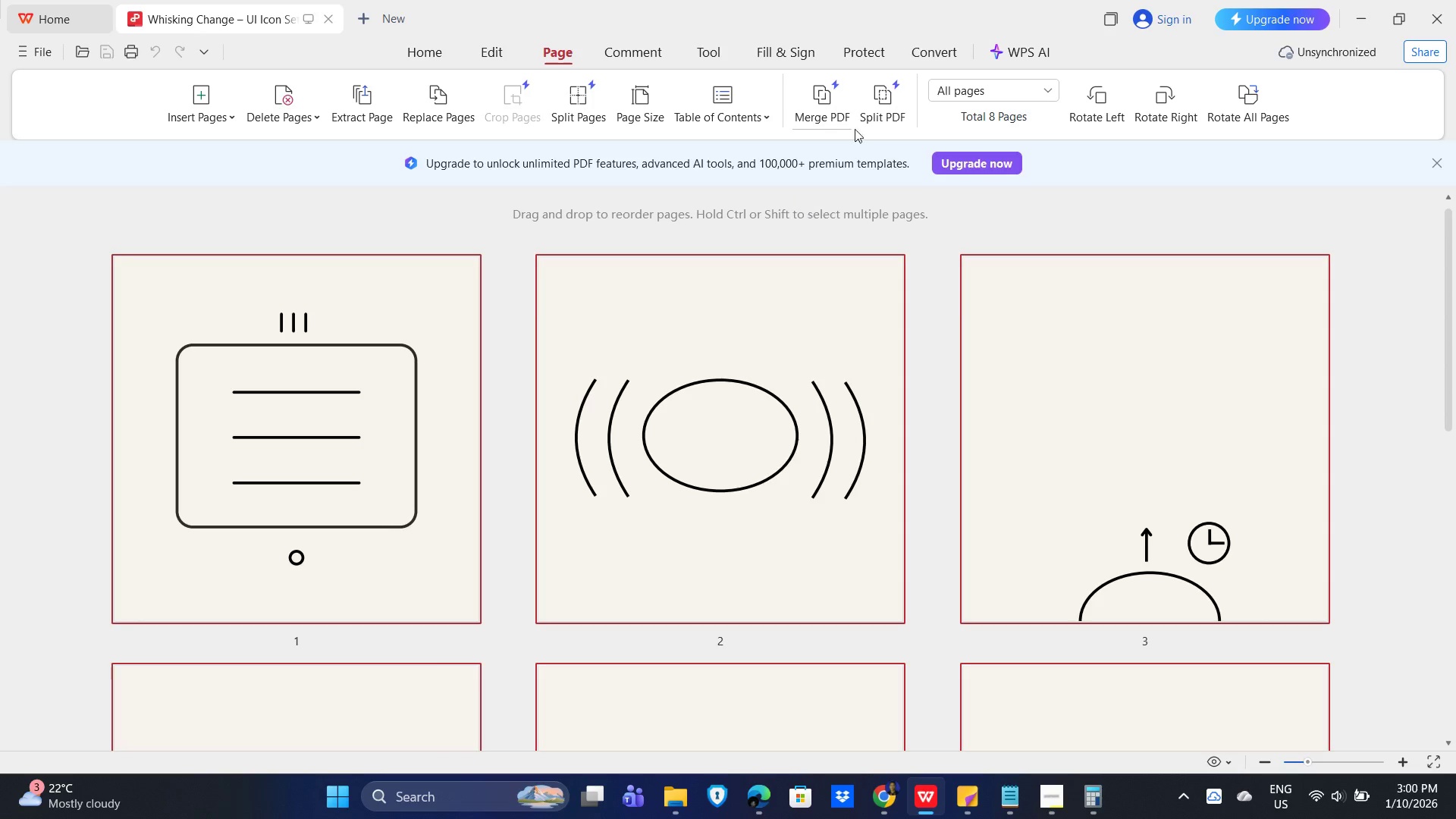 
mouse_move([819, 108])
 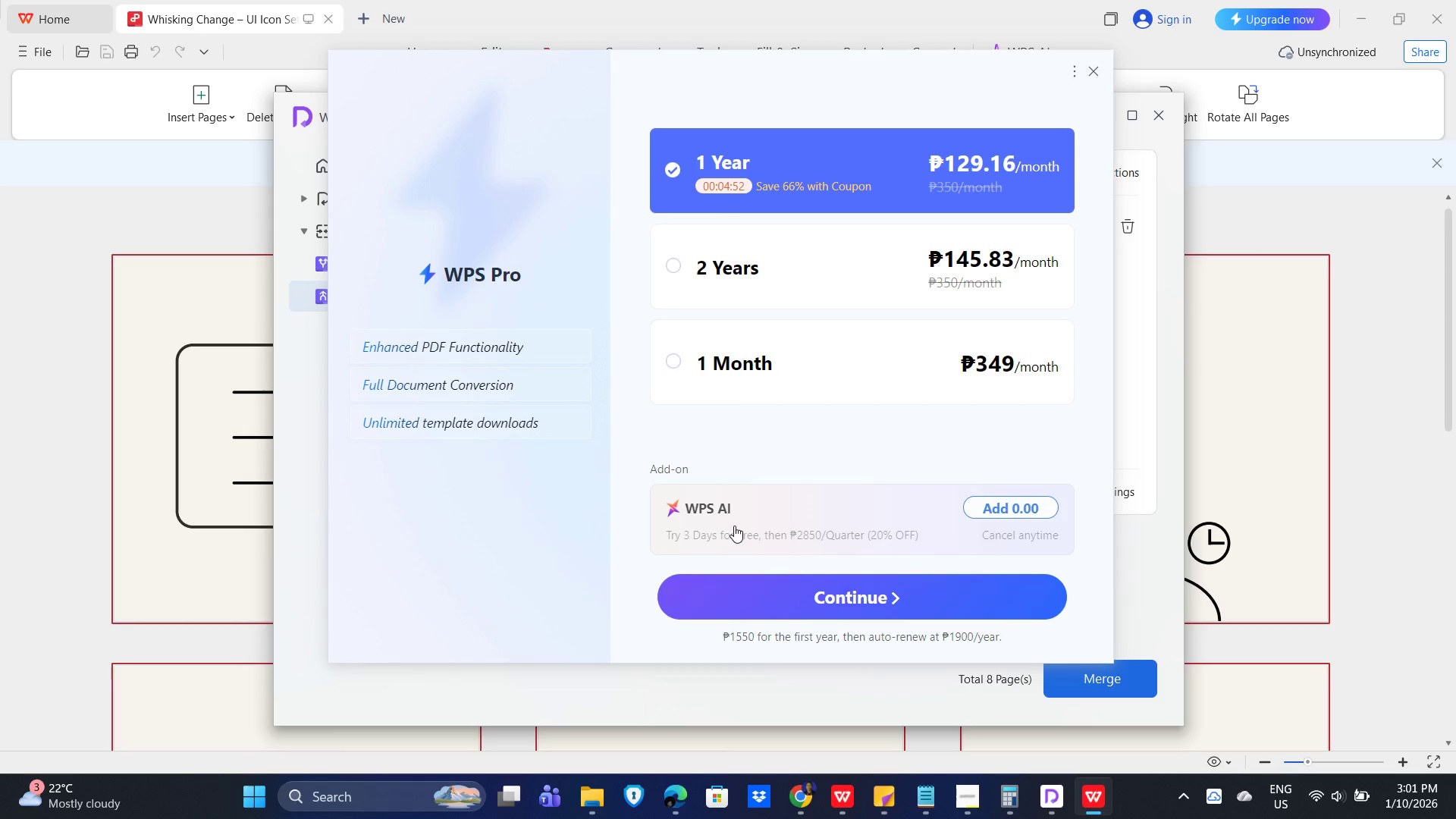 
wait(33.7)
 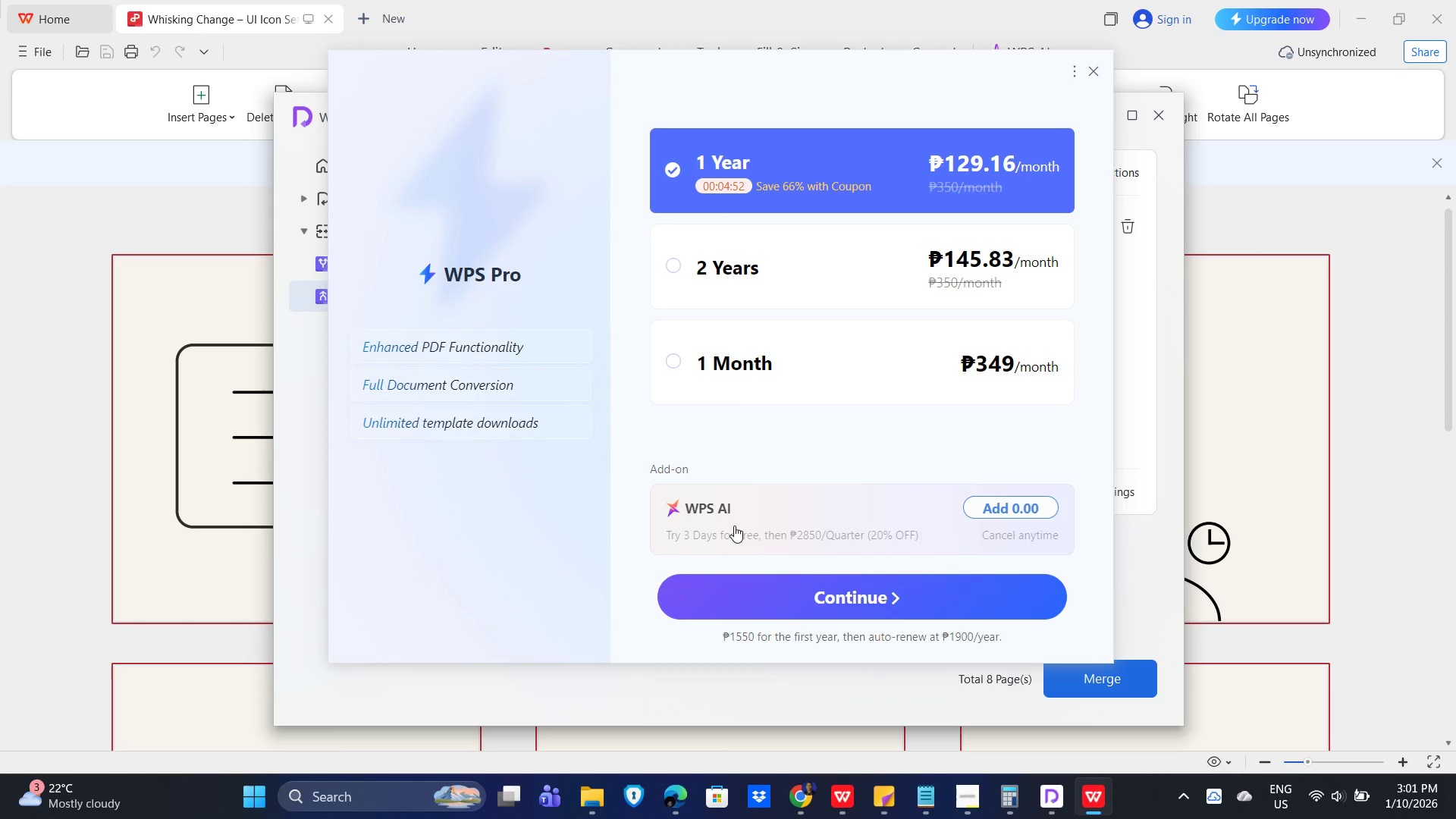 
left_click([1166, 119])
 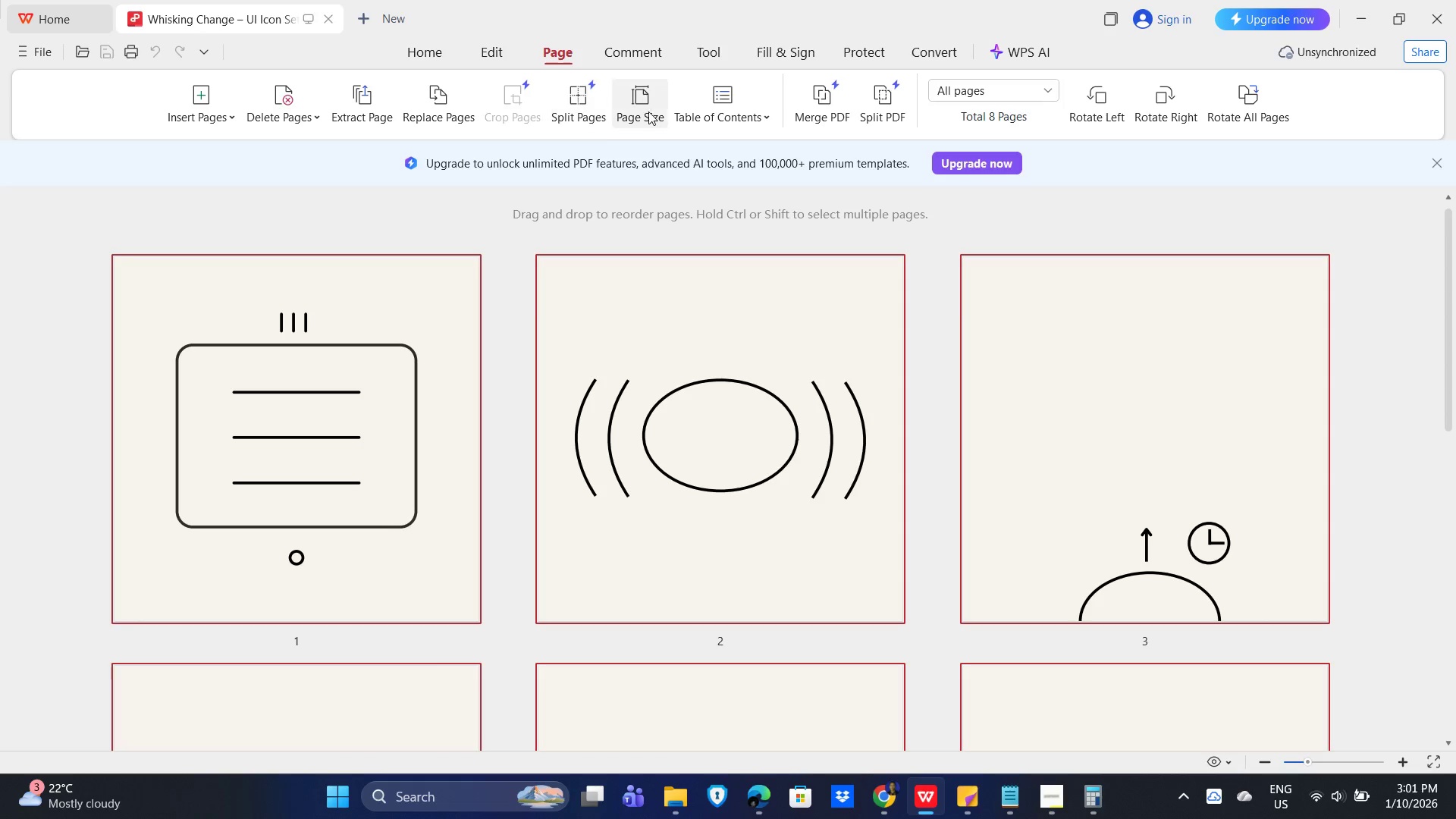 
wait(6.36)
 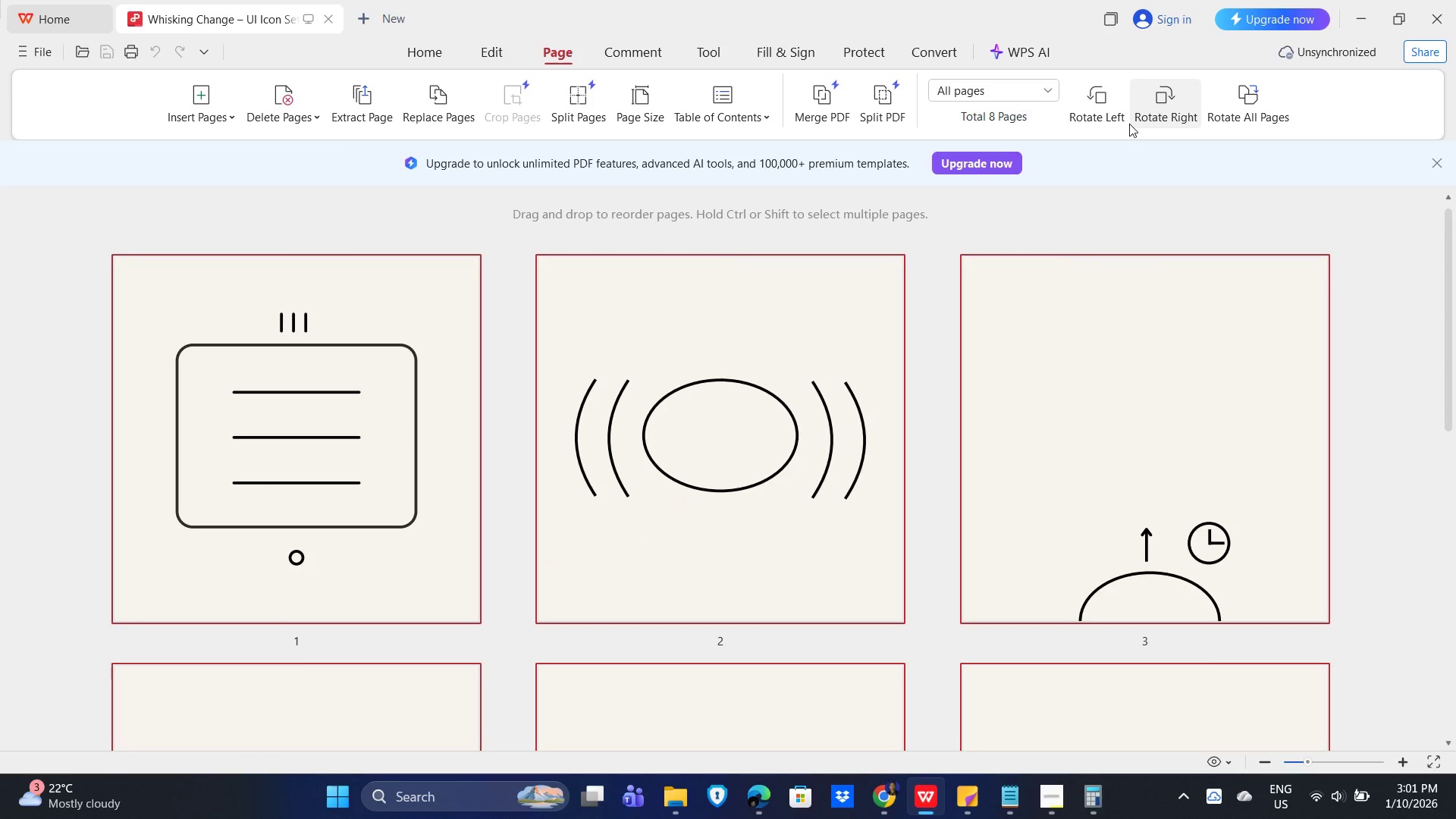 
left_click([643, 50])
 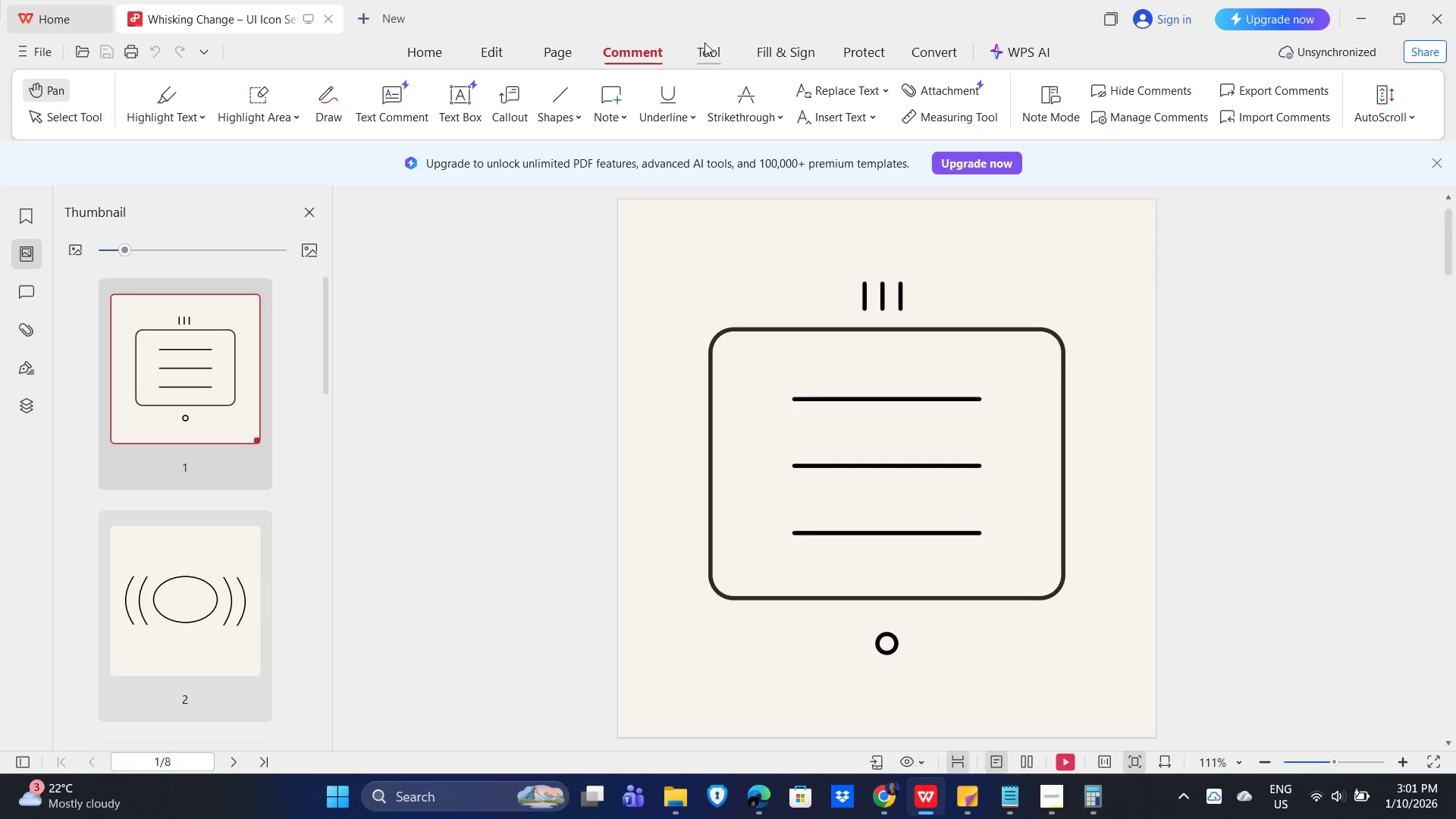 
left_click([712, 42])
 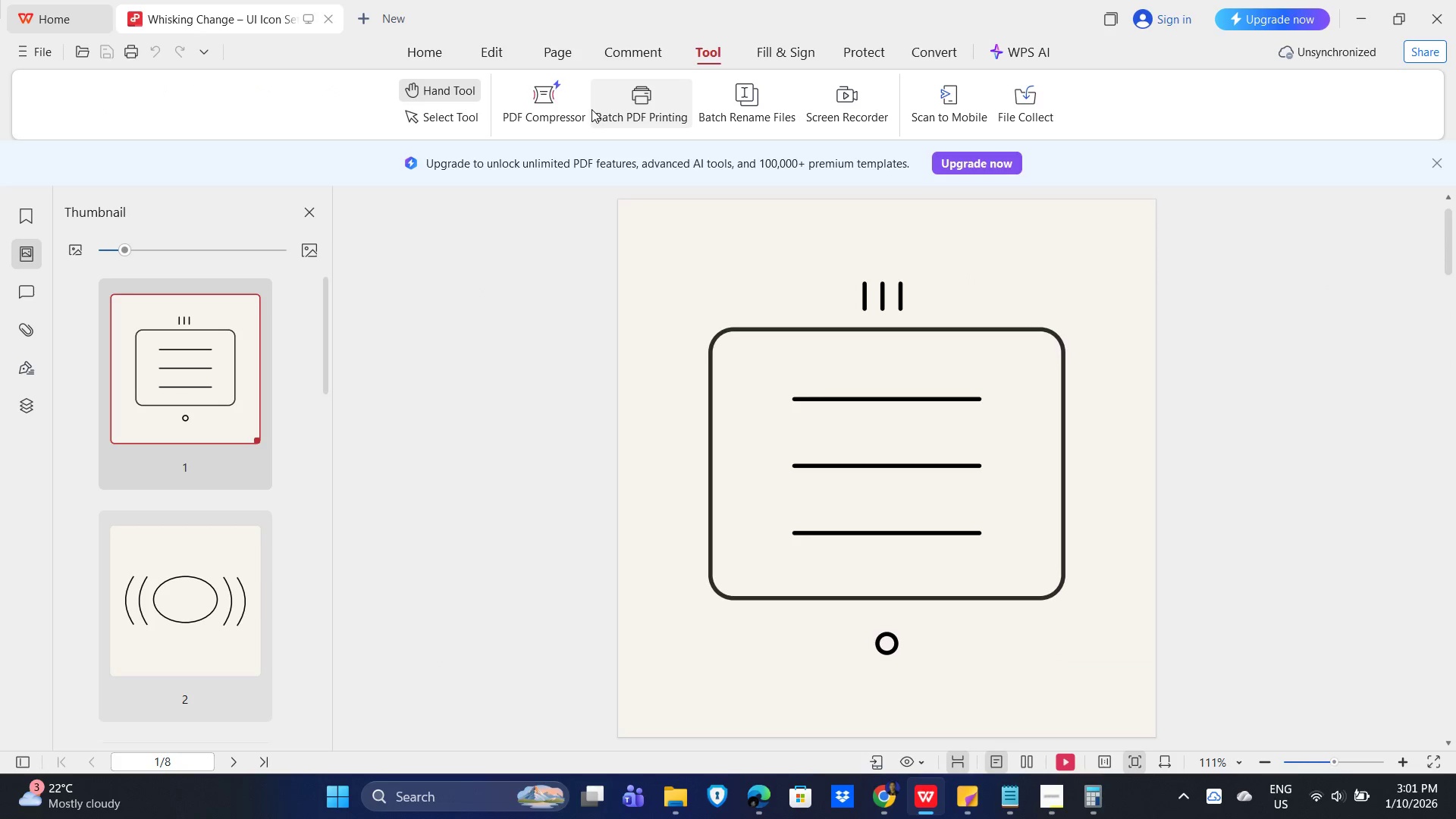 
left_click([553, 106])
 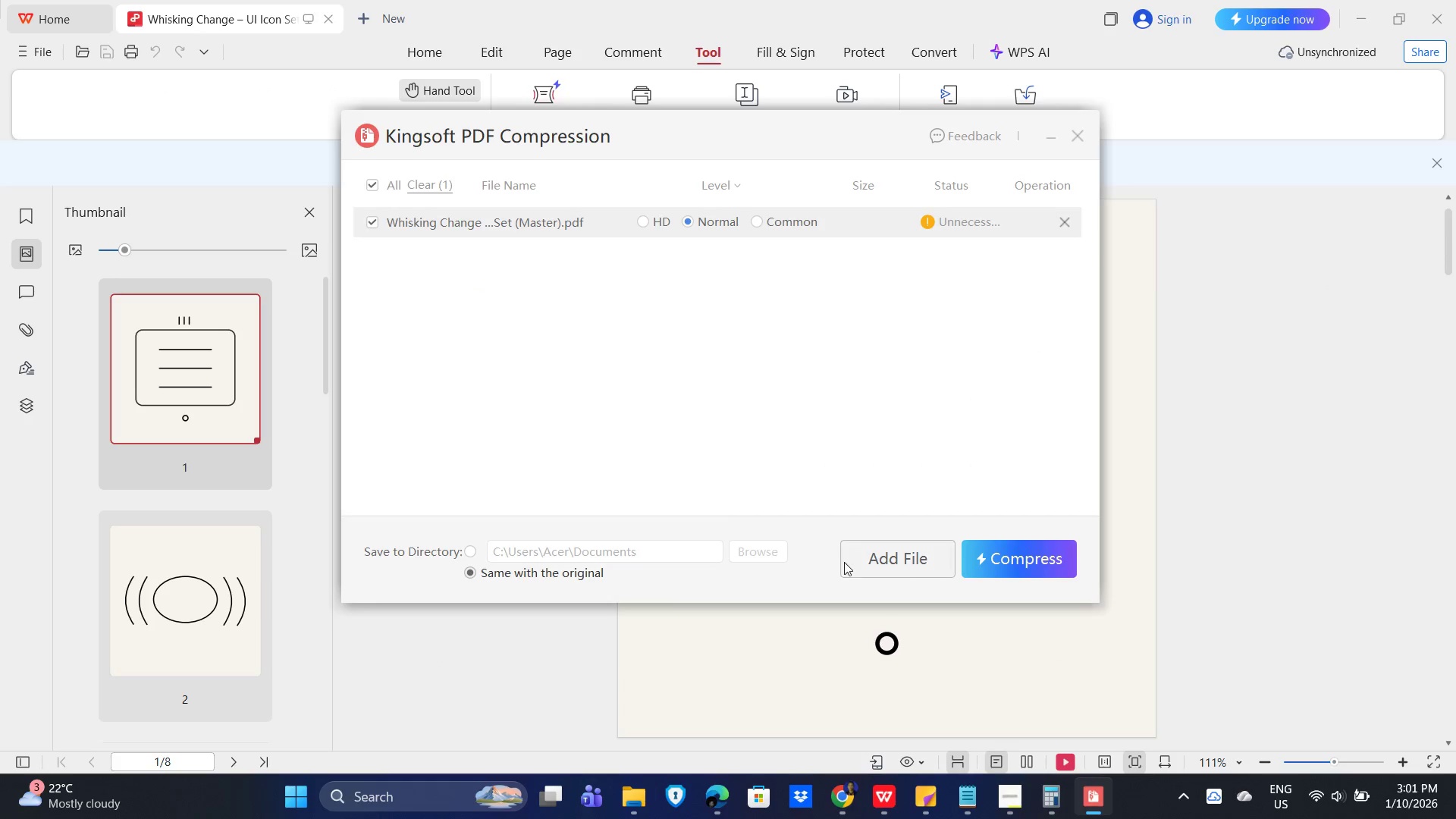 
wait(8.36)
 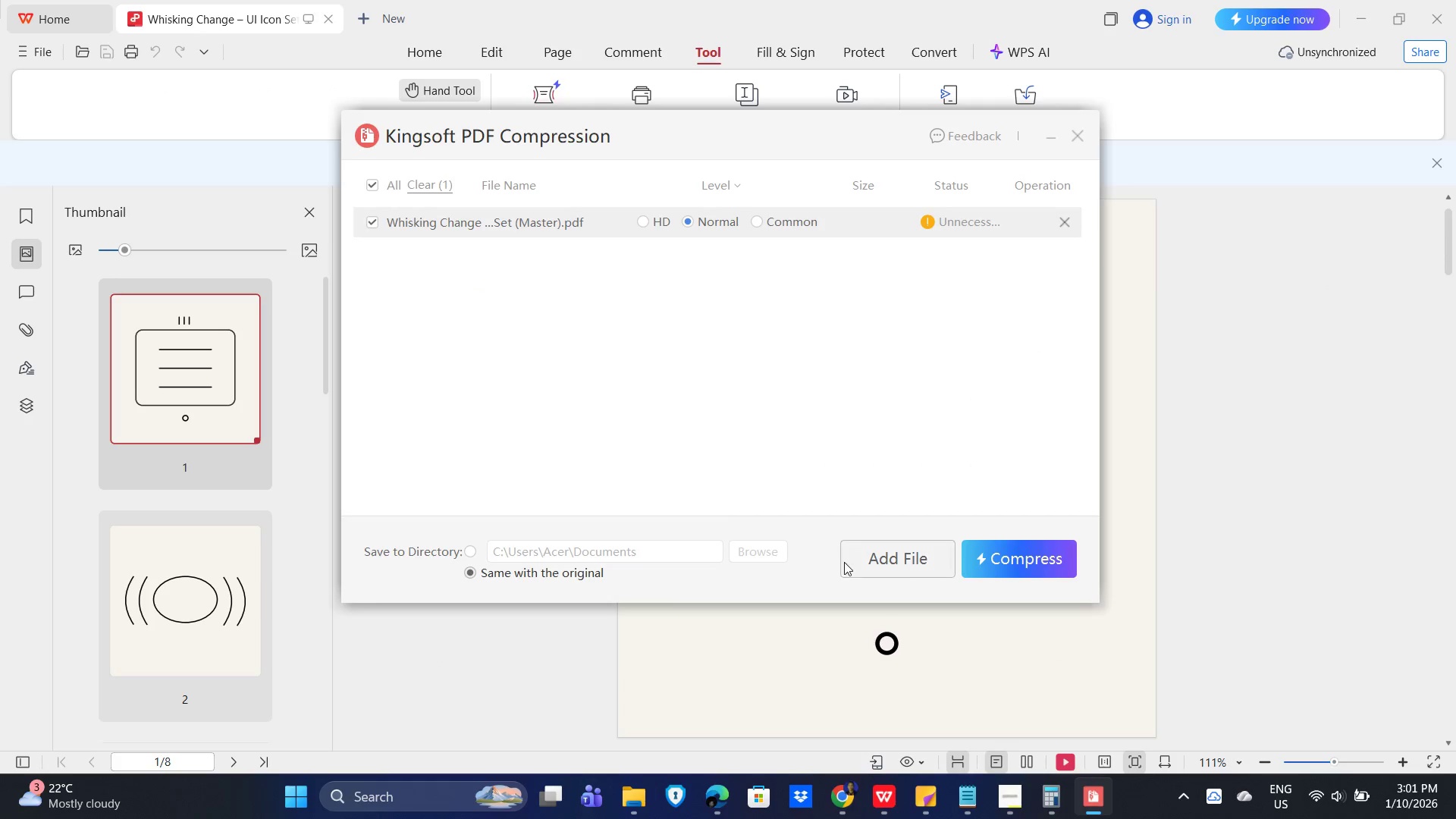 
left_click([1439, 4])